 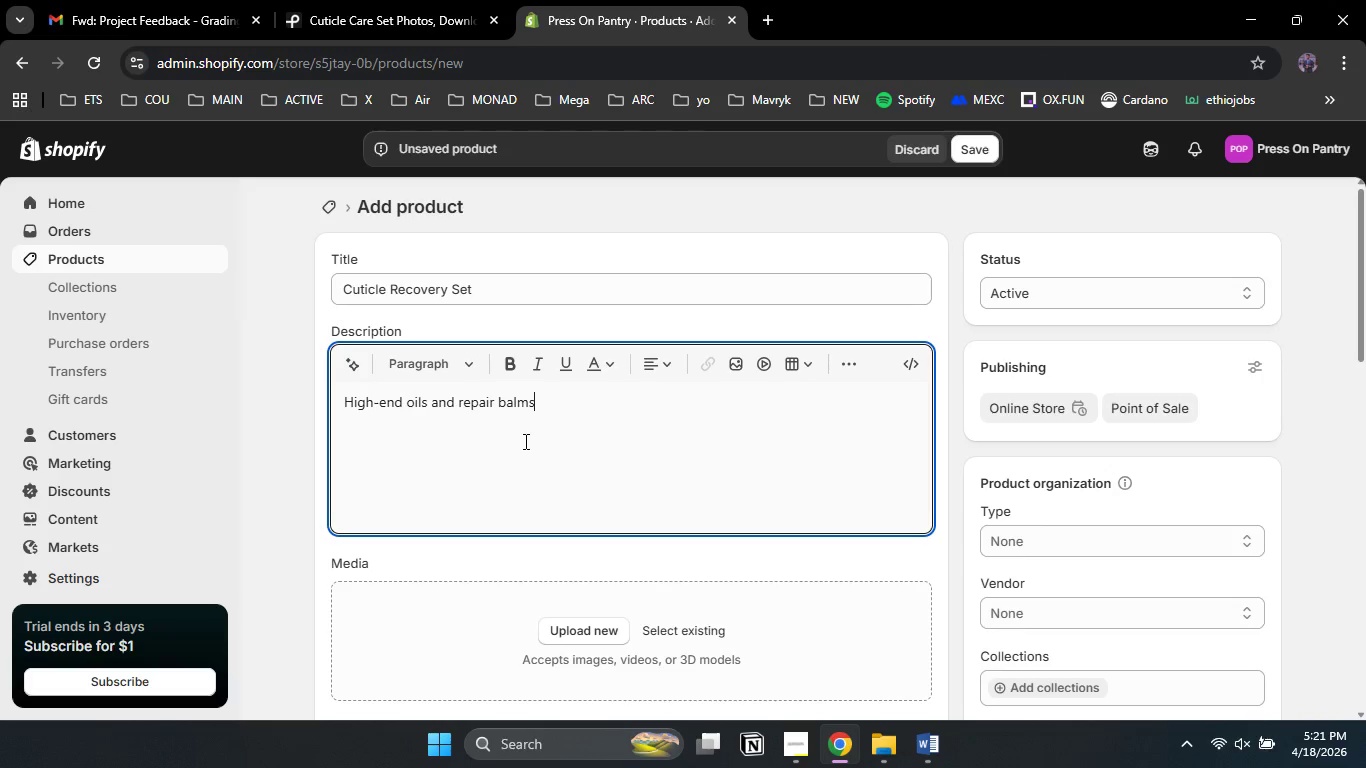 
key(Control+ControlLeft)
 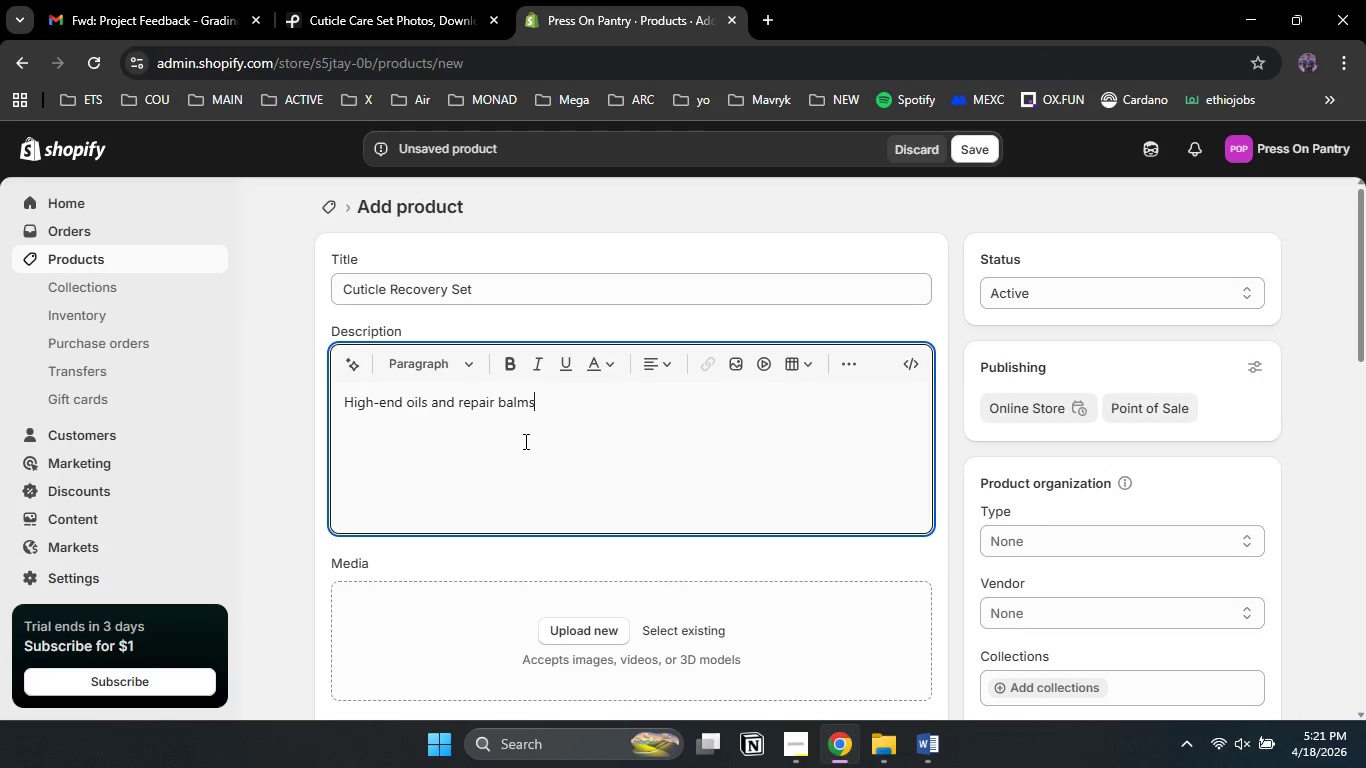 
key(Control+V)
 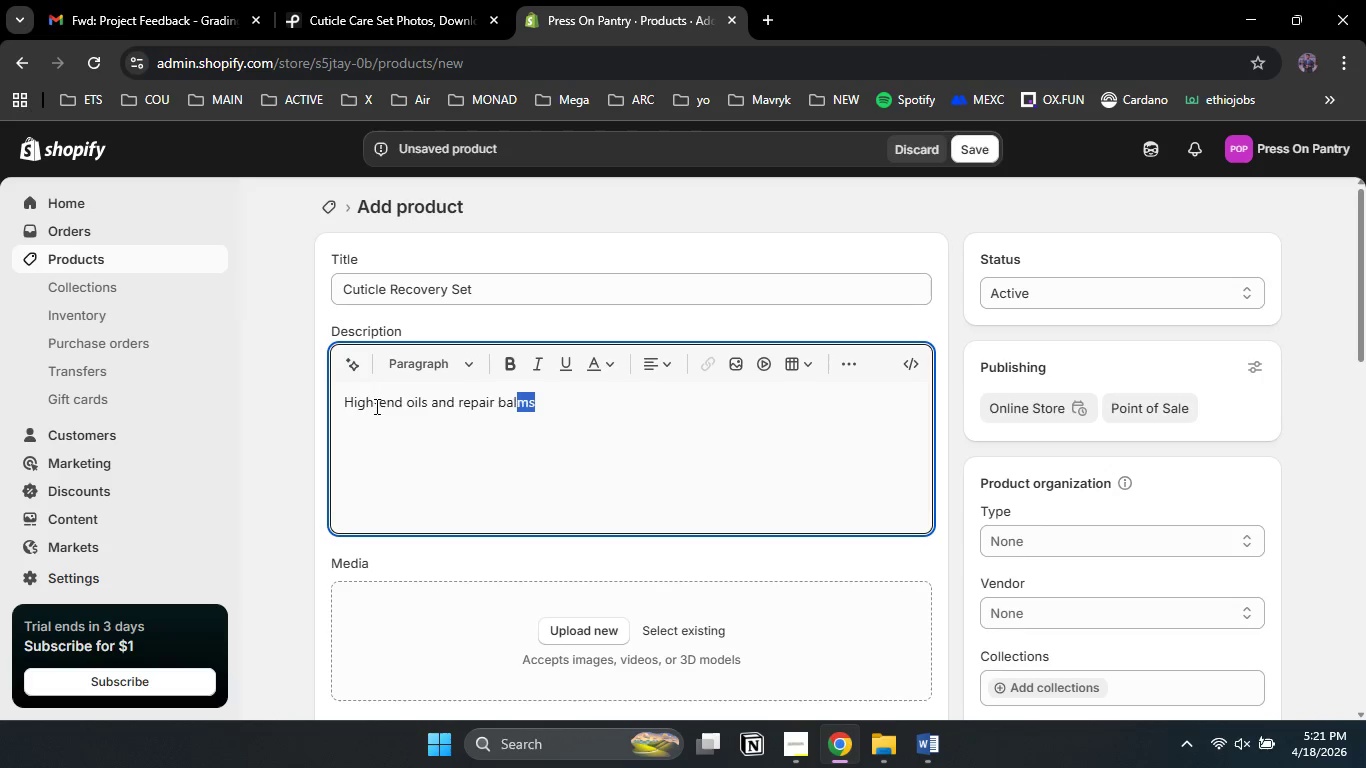 
left_click_drag(start_coordinate=[563, 408], to_coordinate=[261, 410])
 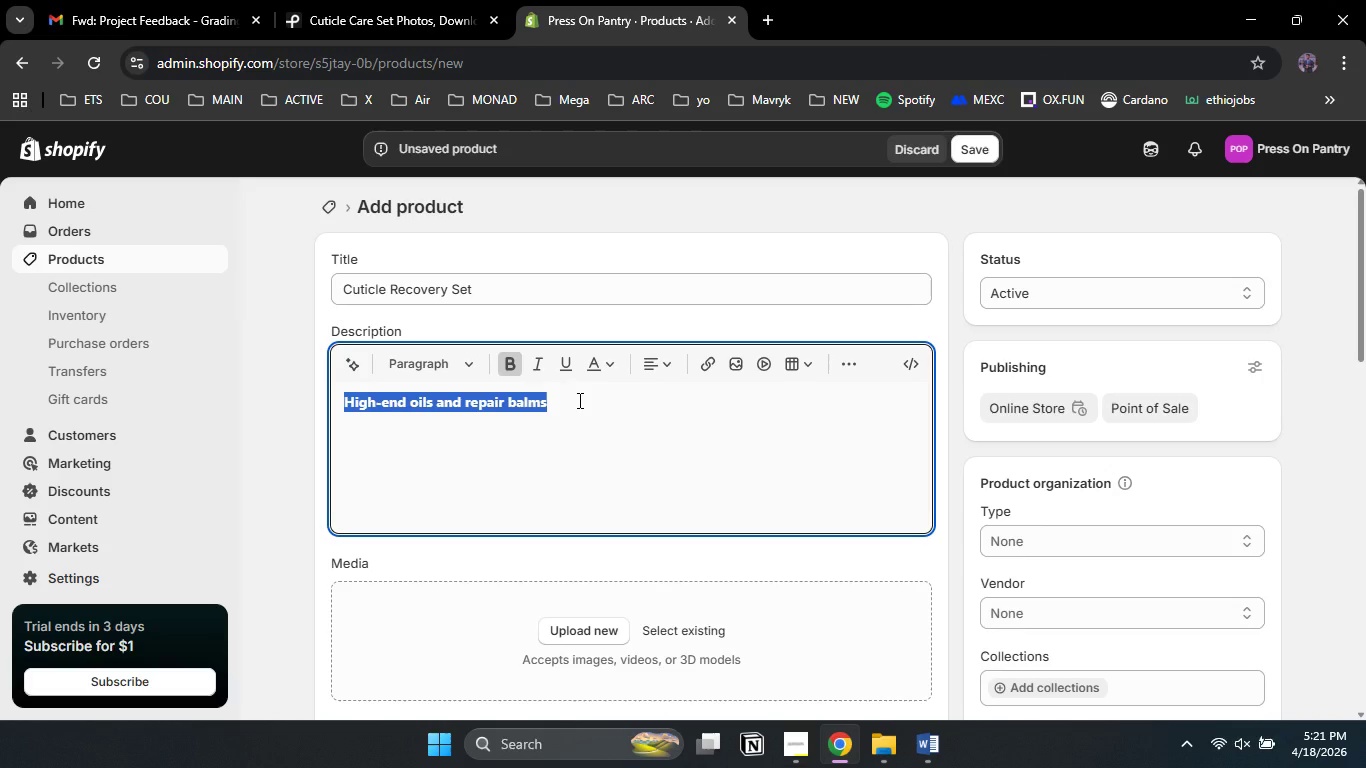 
left_click([578, 400])
 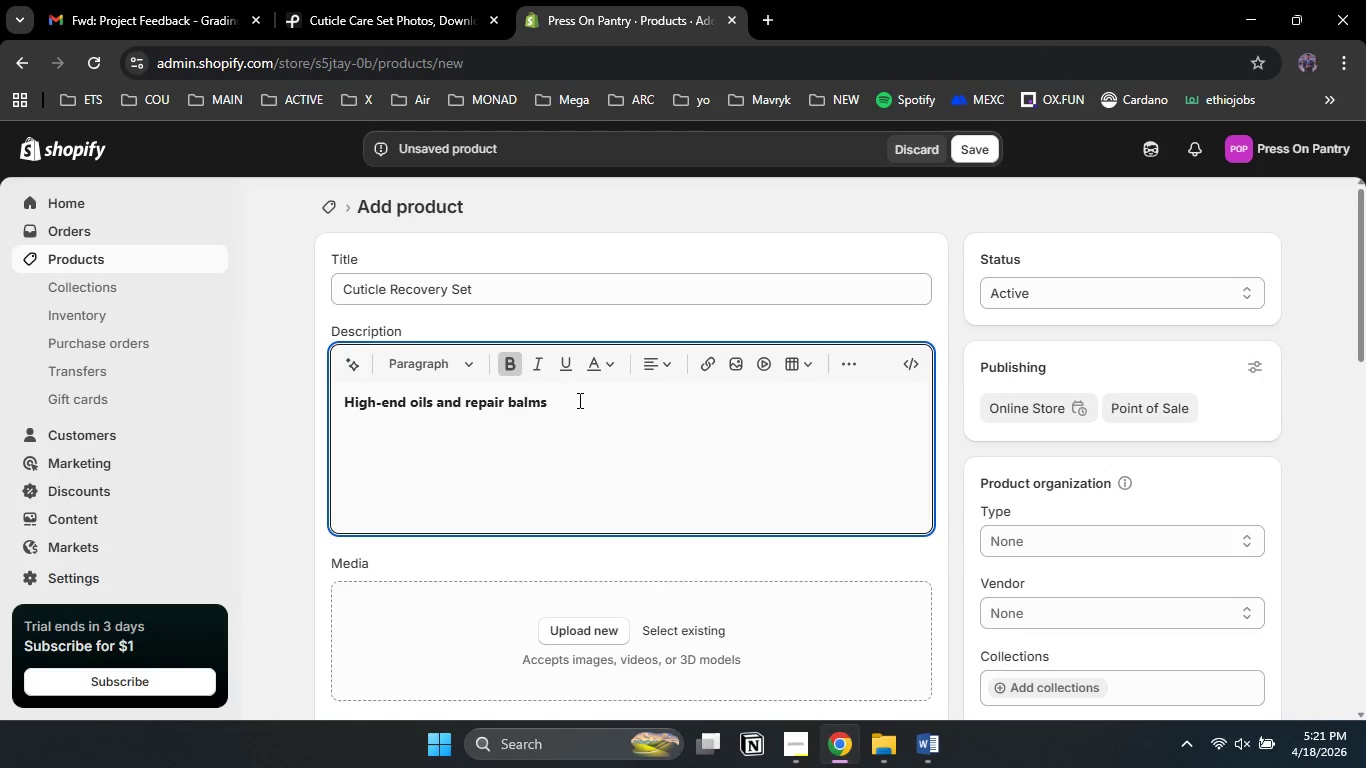 
key(Enter)
 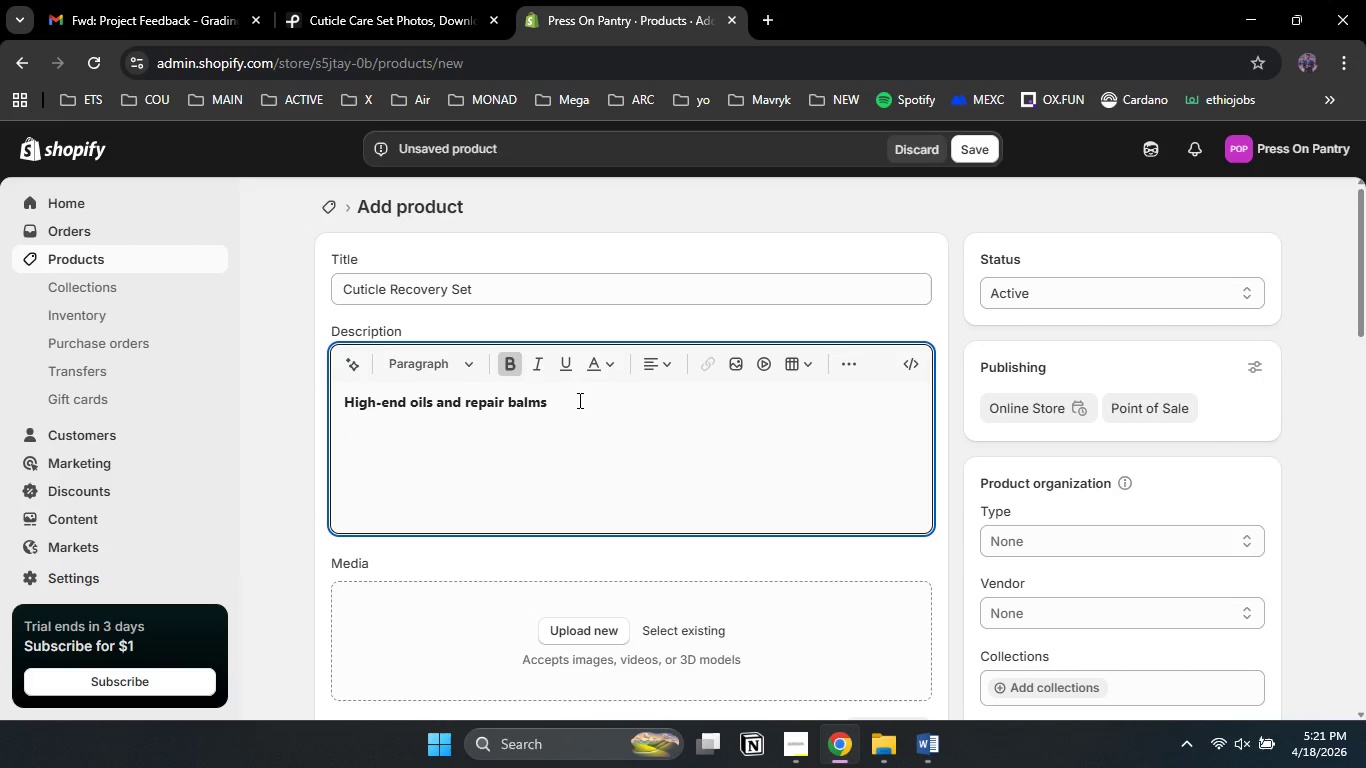 
key(Control+B)
 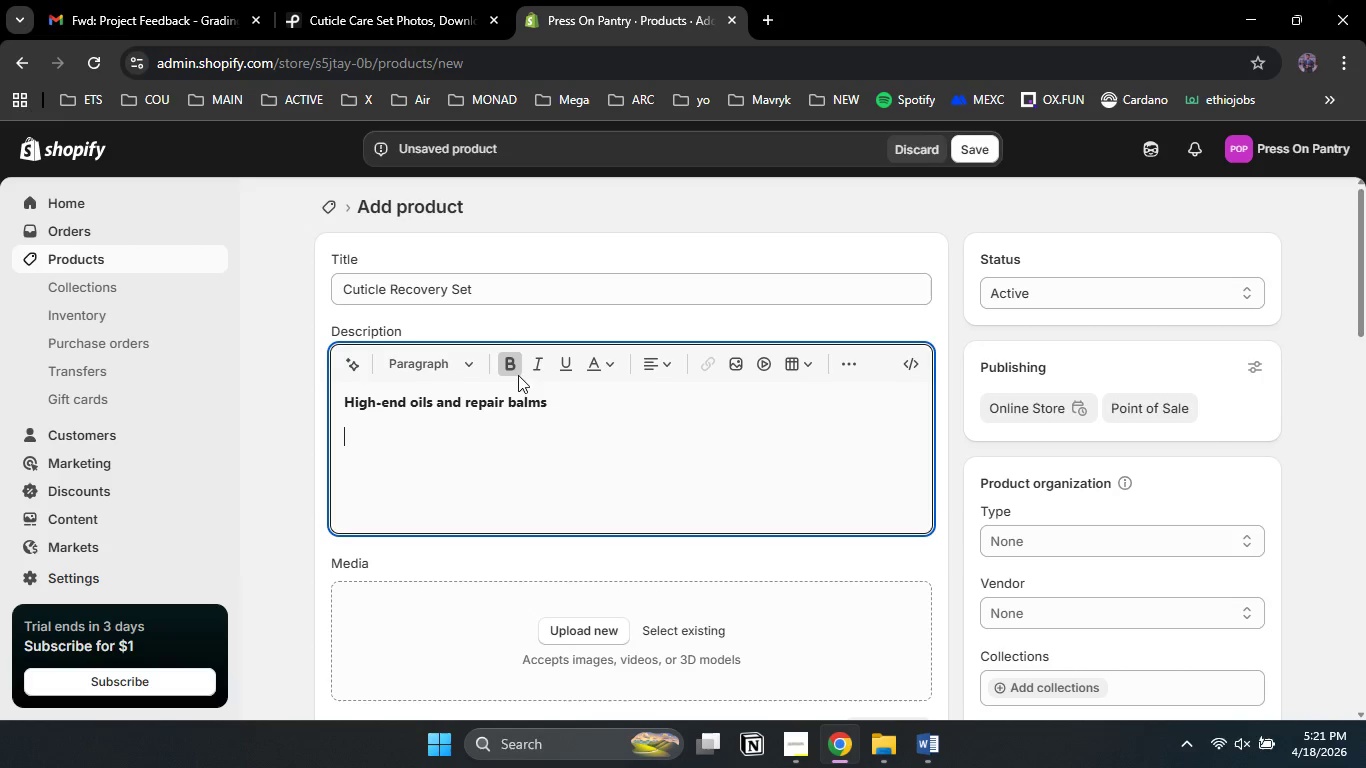 
left_click([515, 370])
 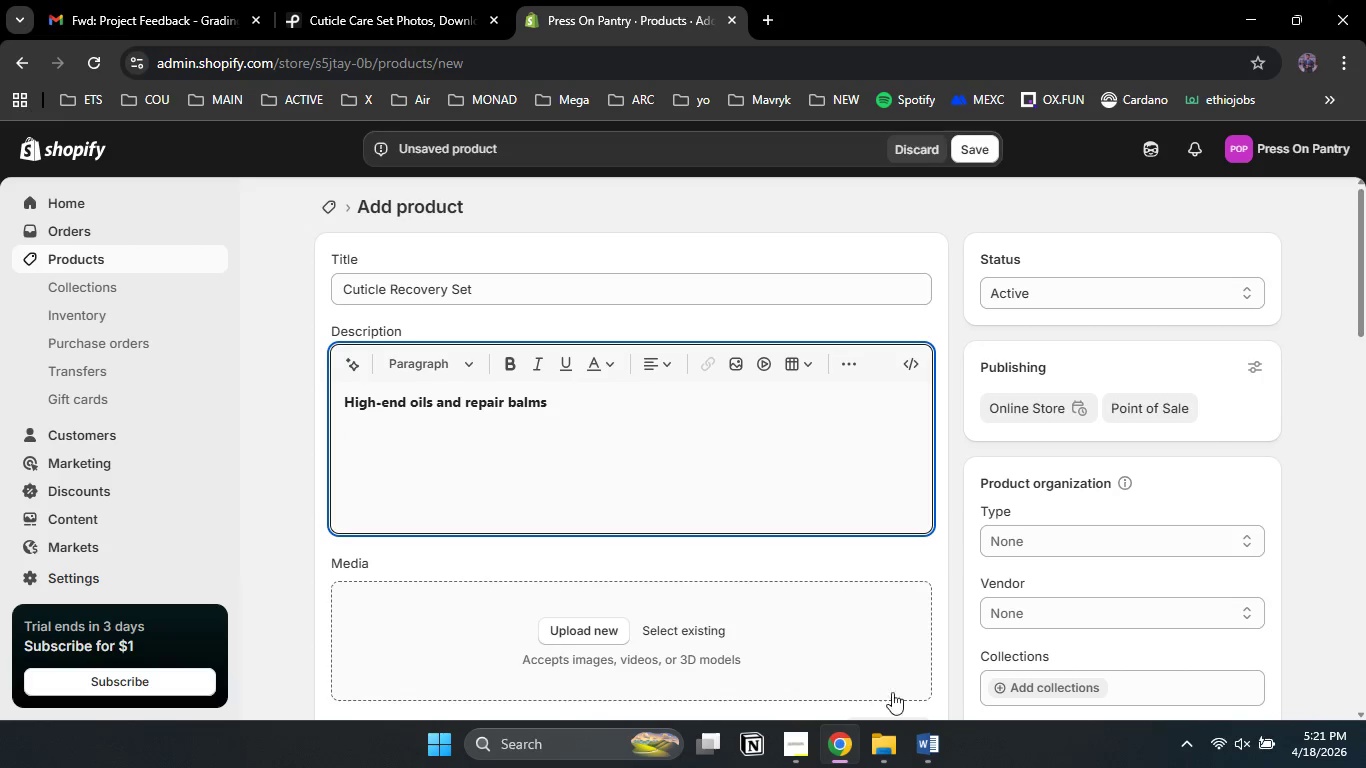 
left_click([918, 756])
 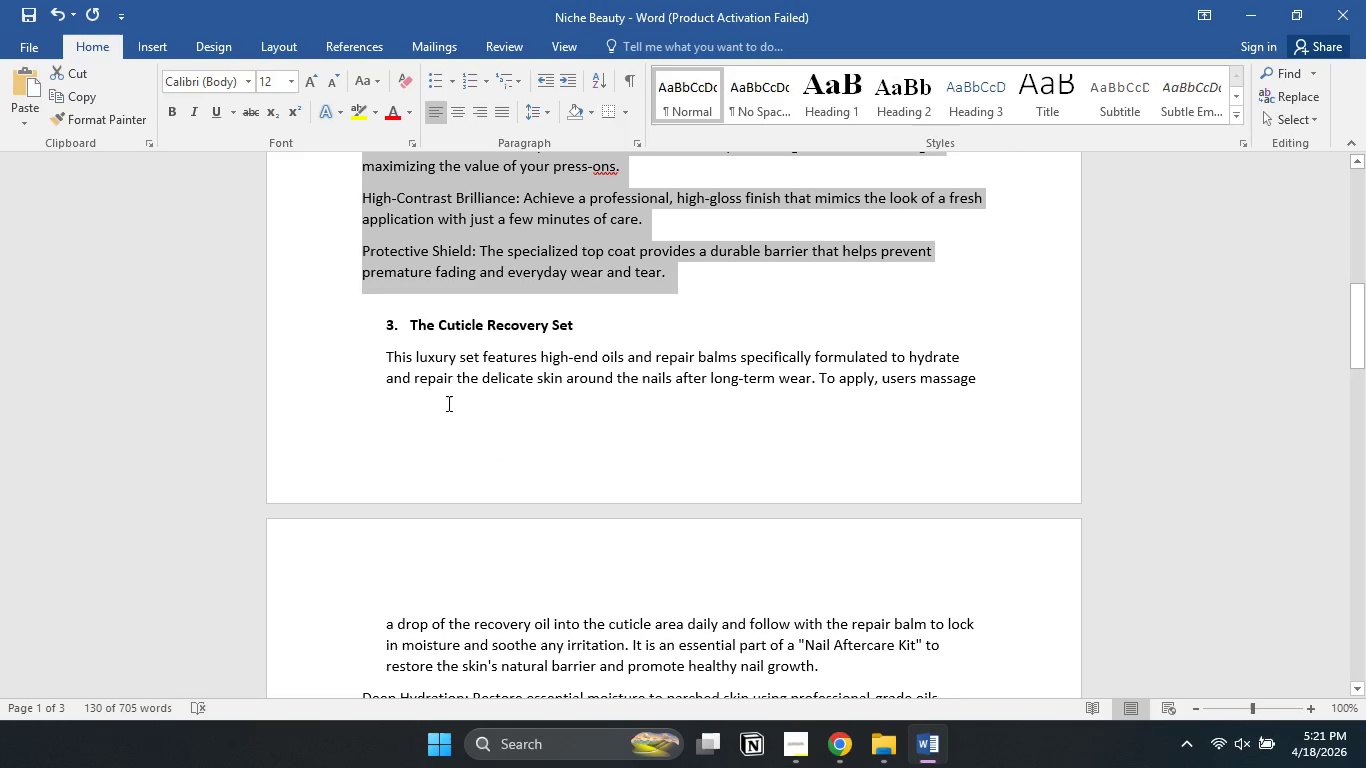 
wait(6.95)
 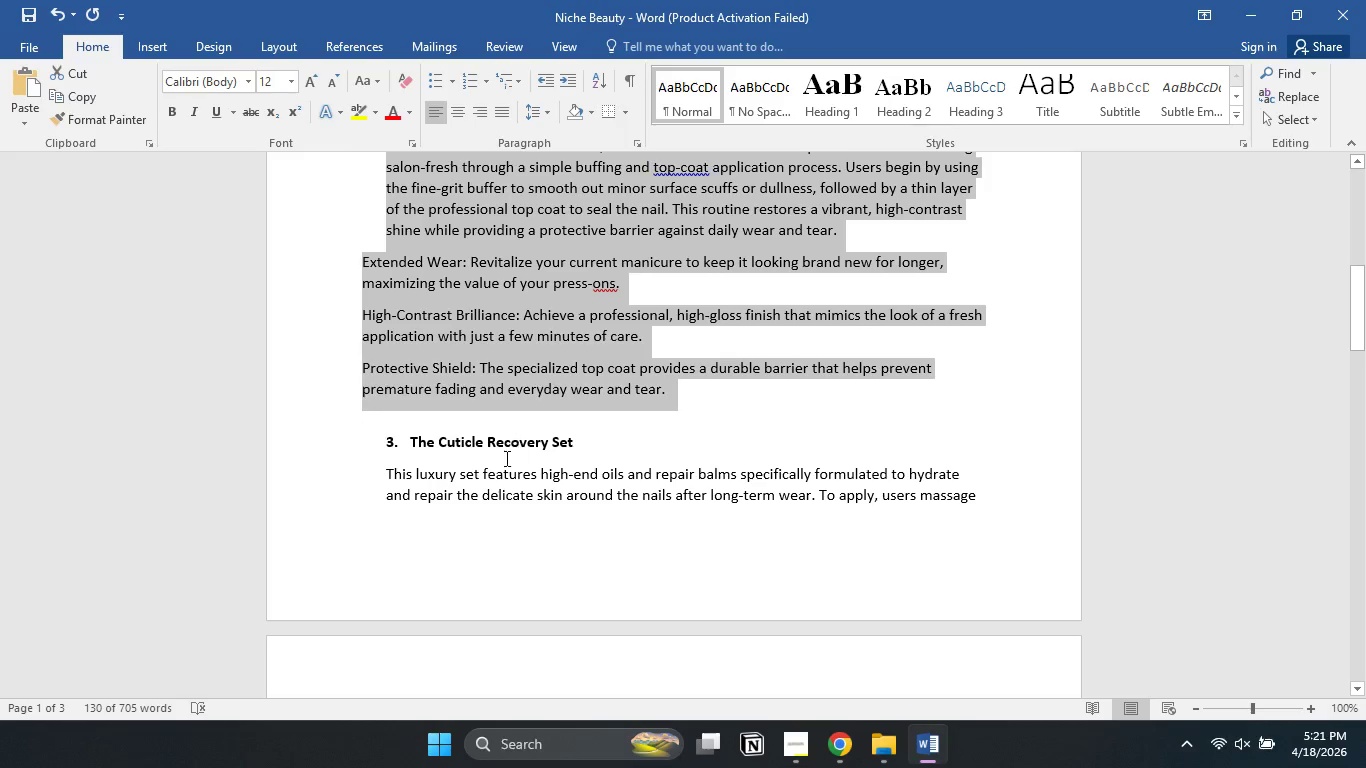 
left_click([804, 749])